 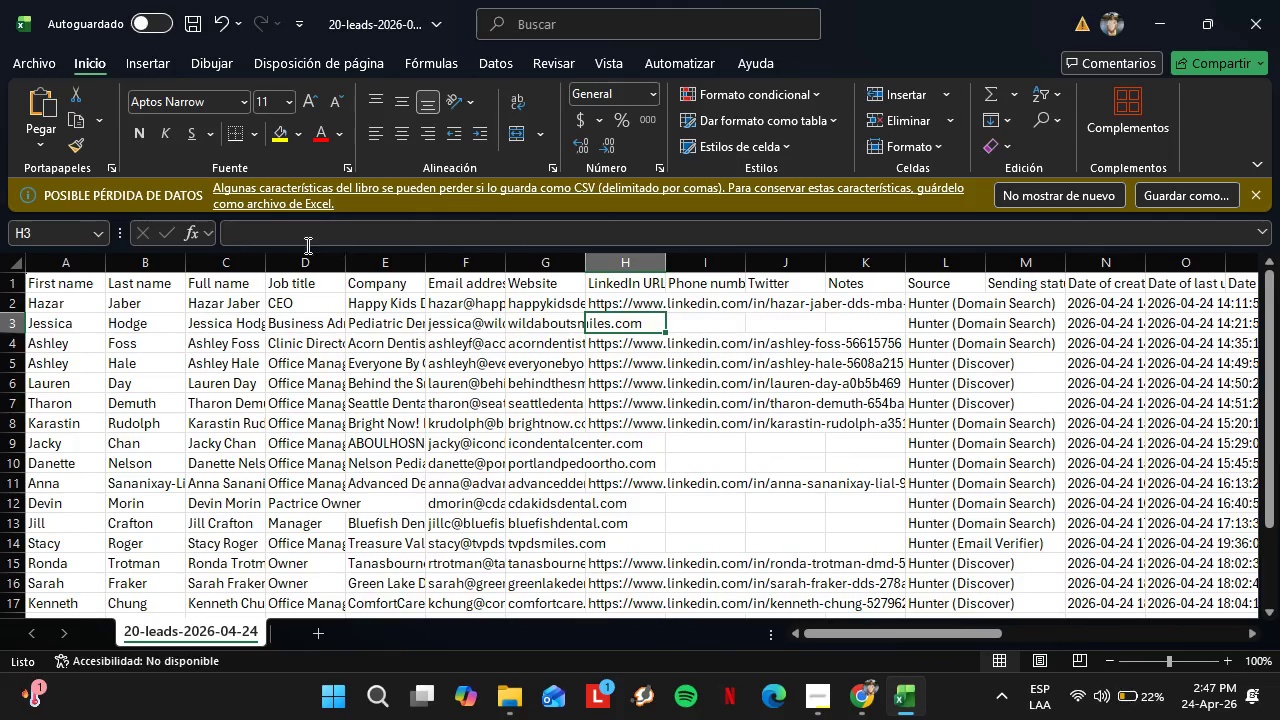 
left_click([385, 261])
 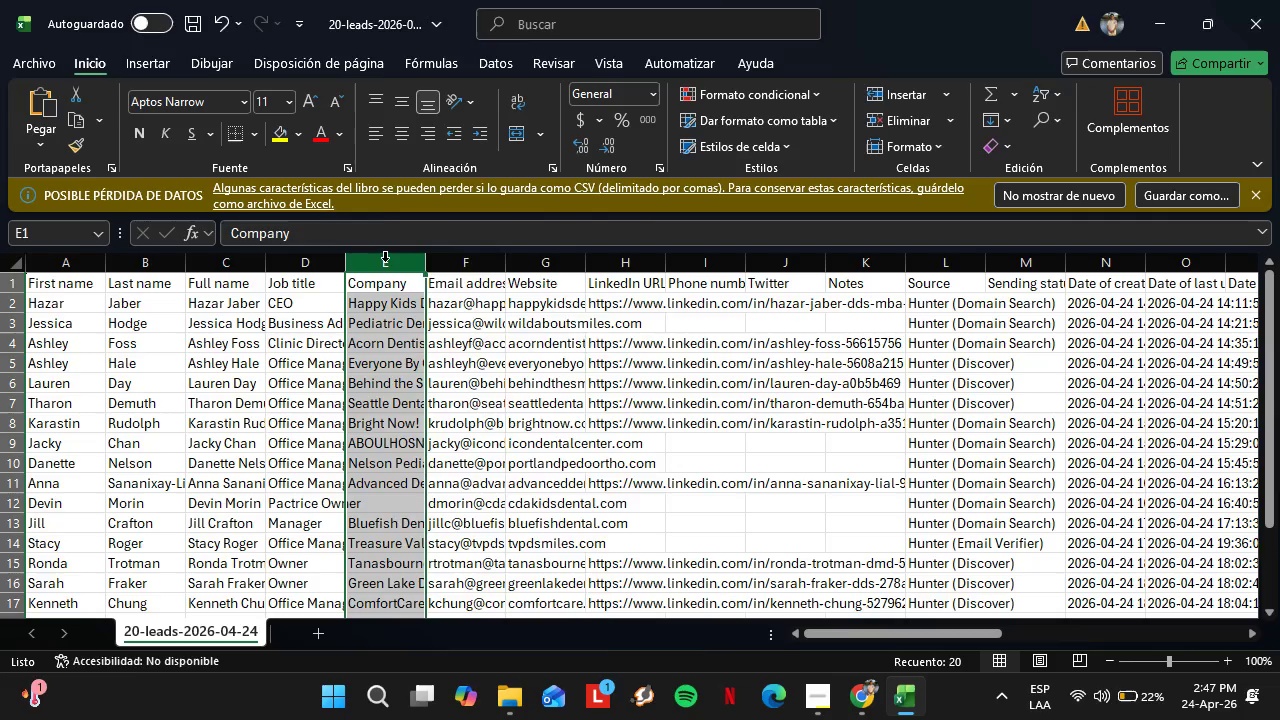 
right_click([385, 261])
 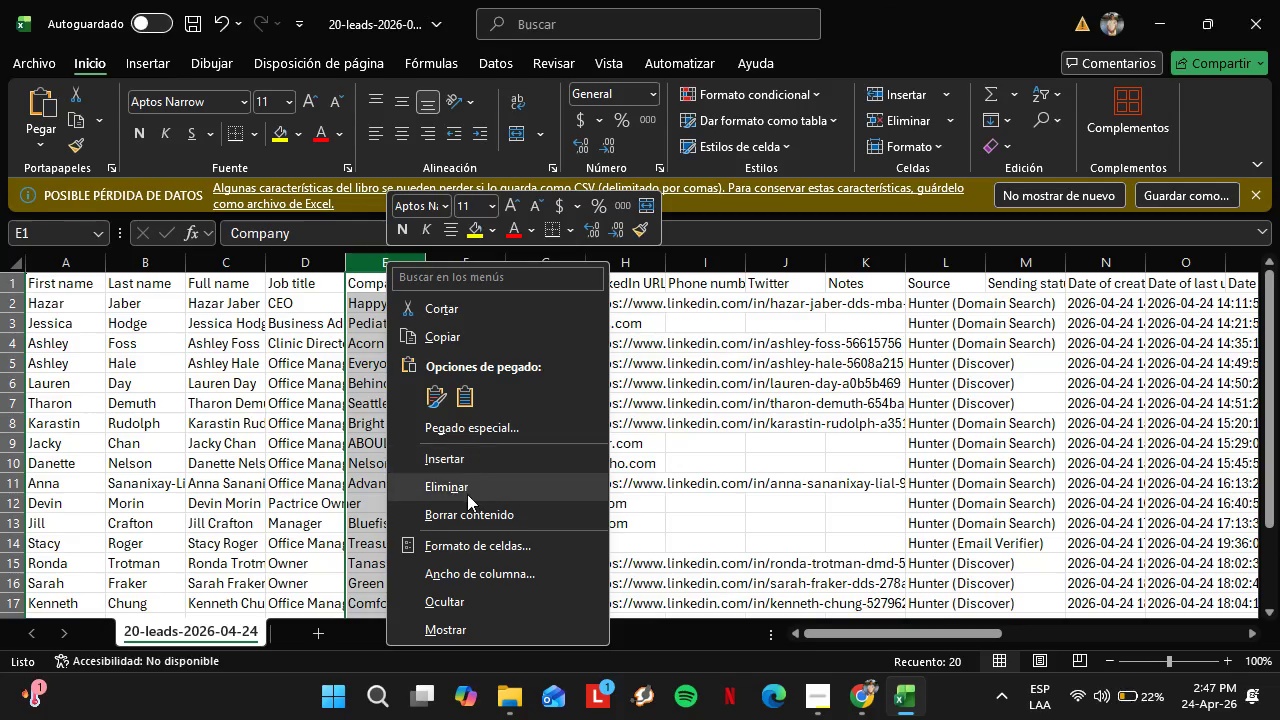 
left_click([467, 494])
 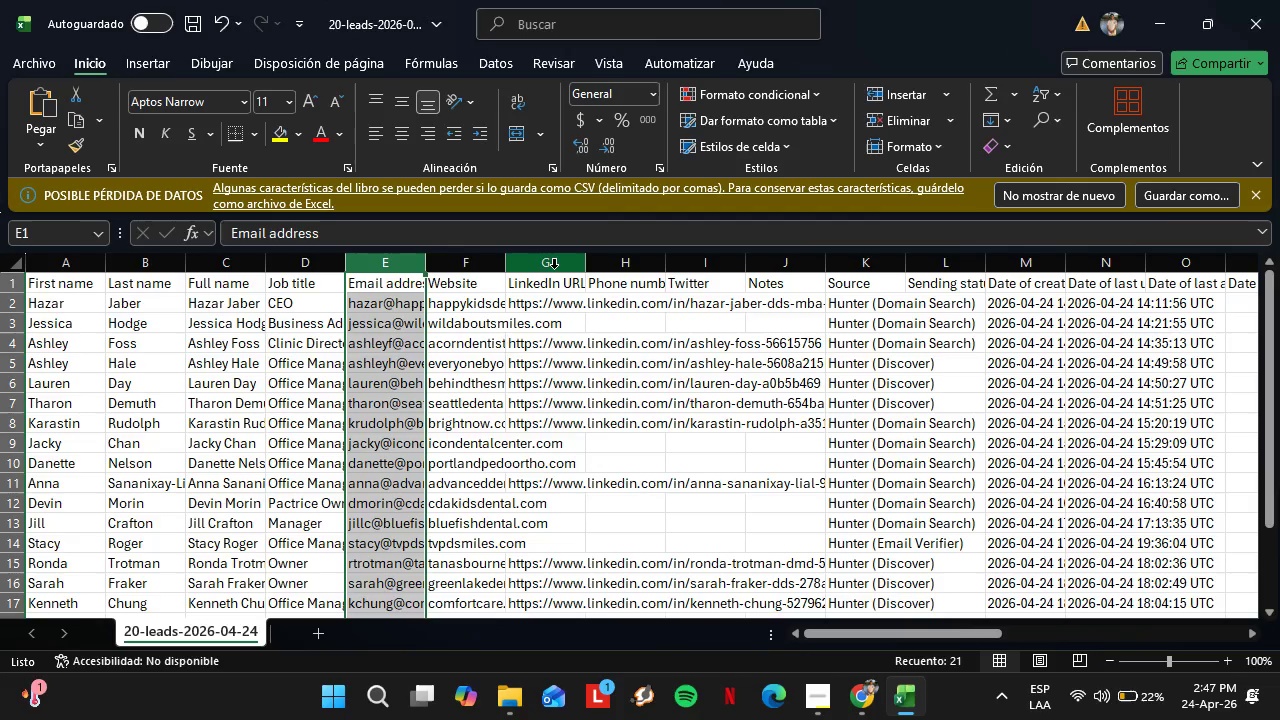 
left_click([563, 266])
 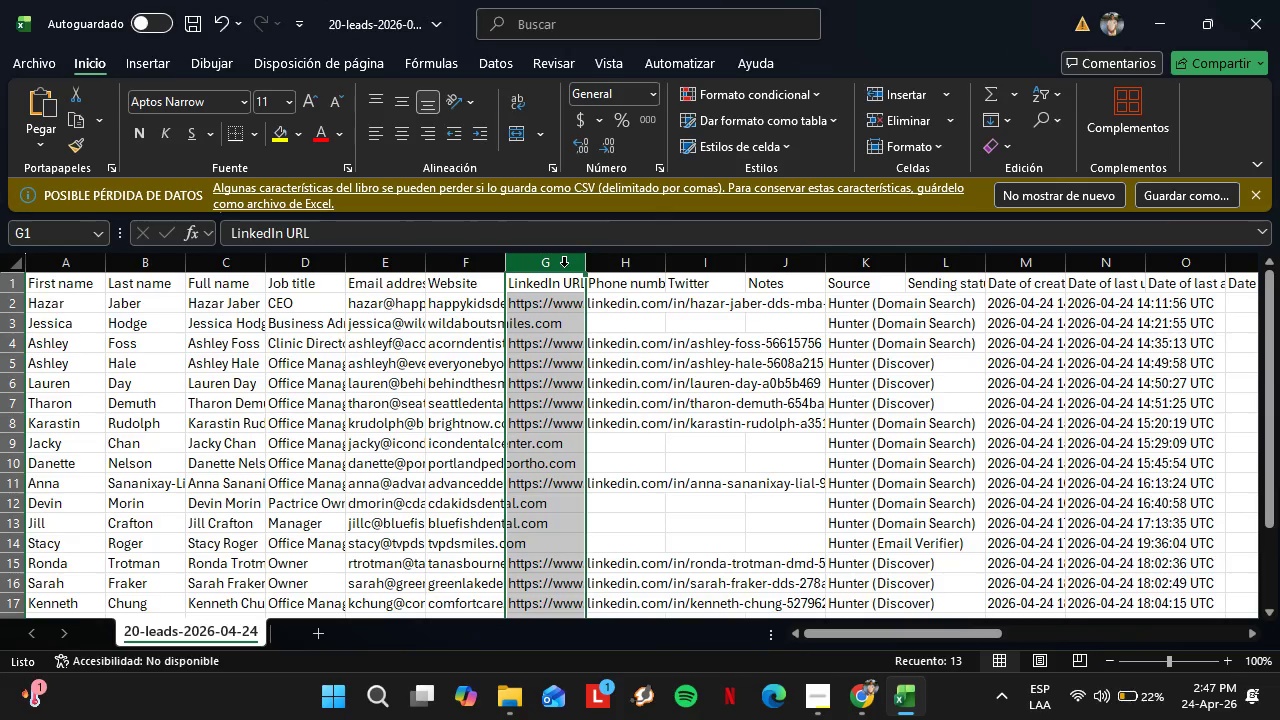 
left_click_drag(start_coordinate=[564, 266], to_coordinate=[1206, 275])
 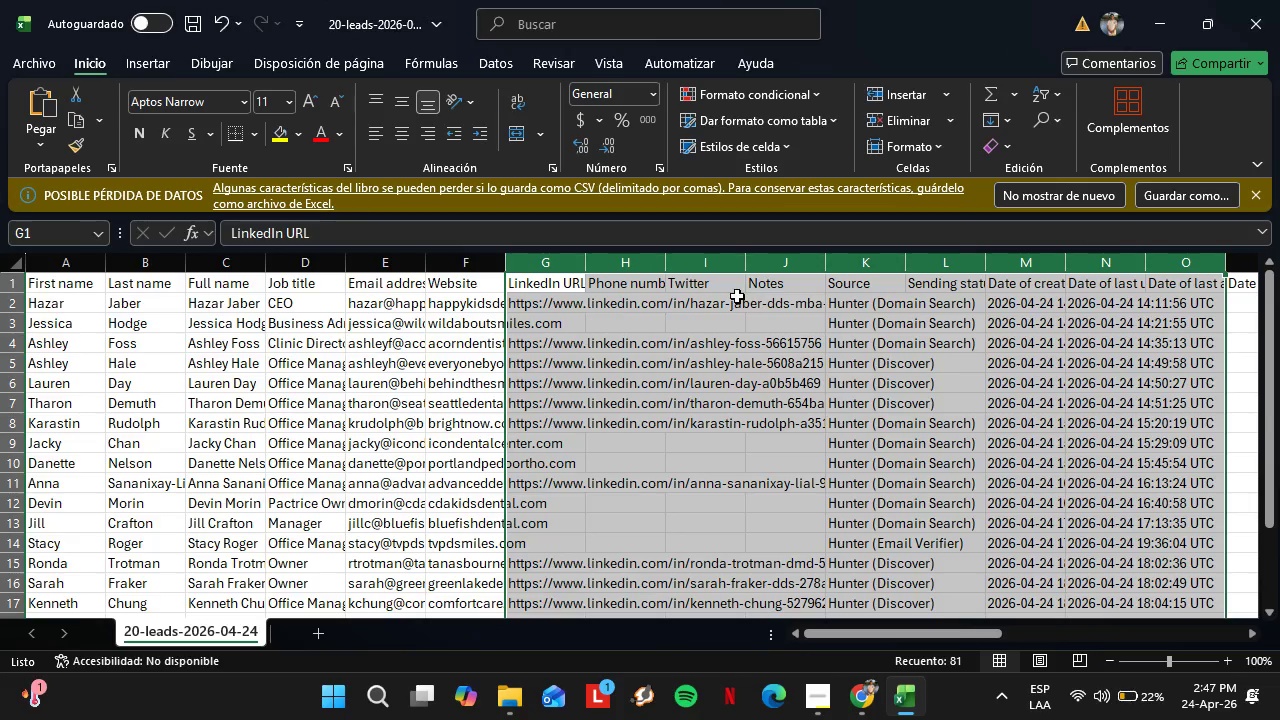 
right_click([737, 296])
 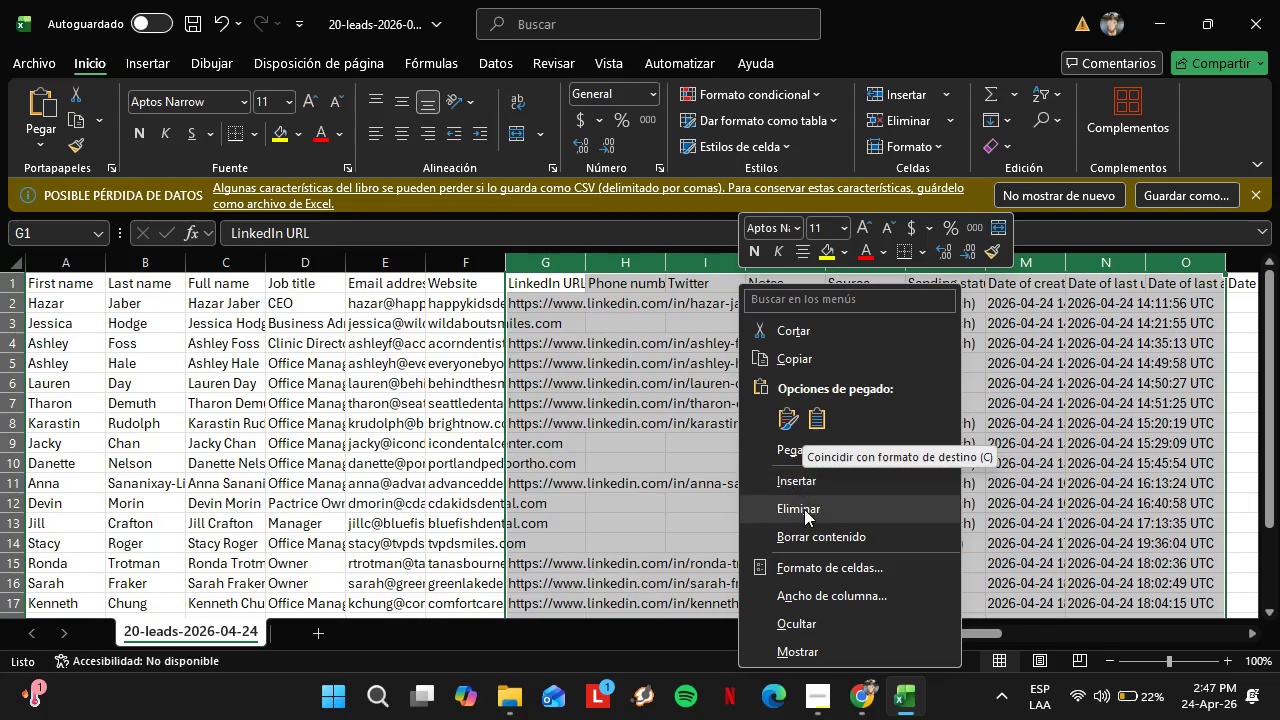 
left_click([803, 515])
 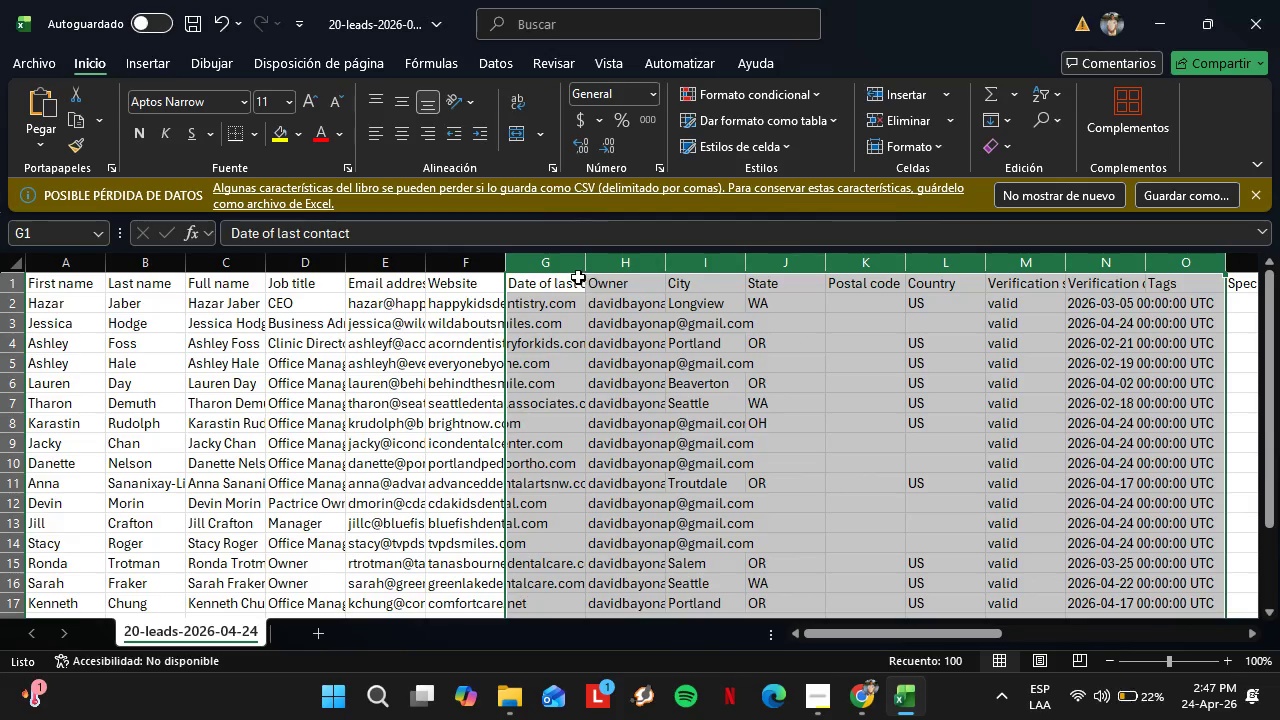 
right_click([571, 273])
 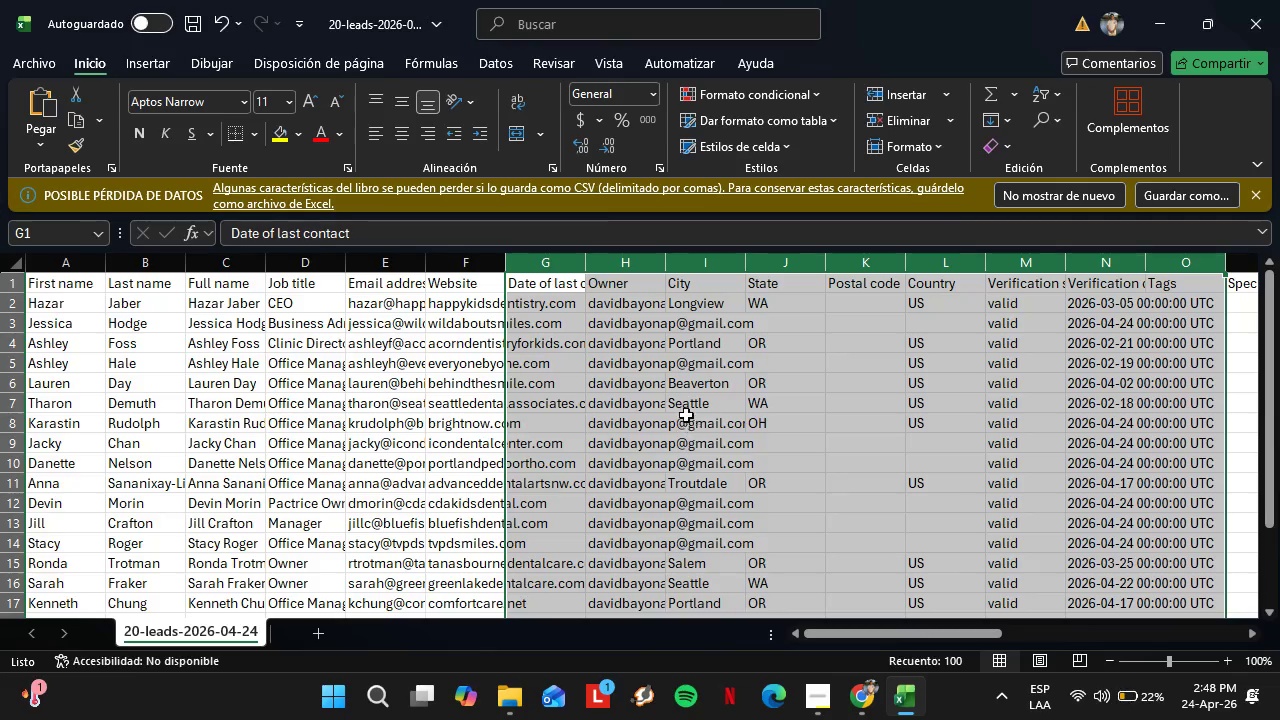 
right_click([682, 404])
 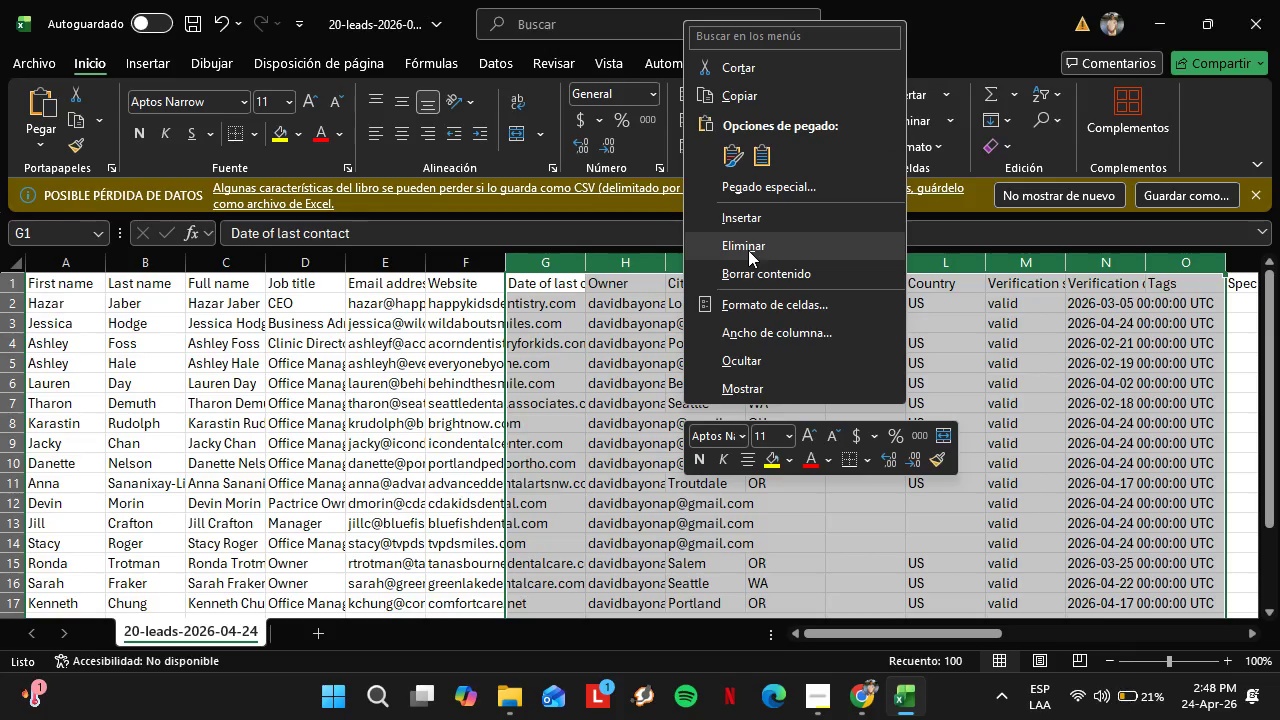 
left_click([748, 245])
 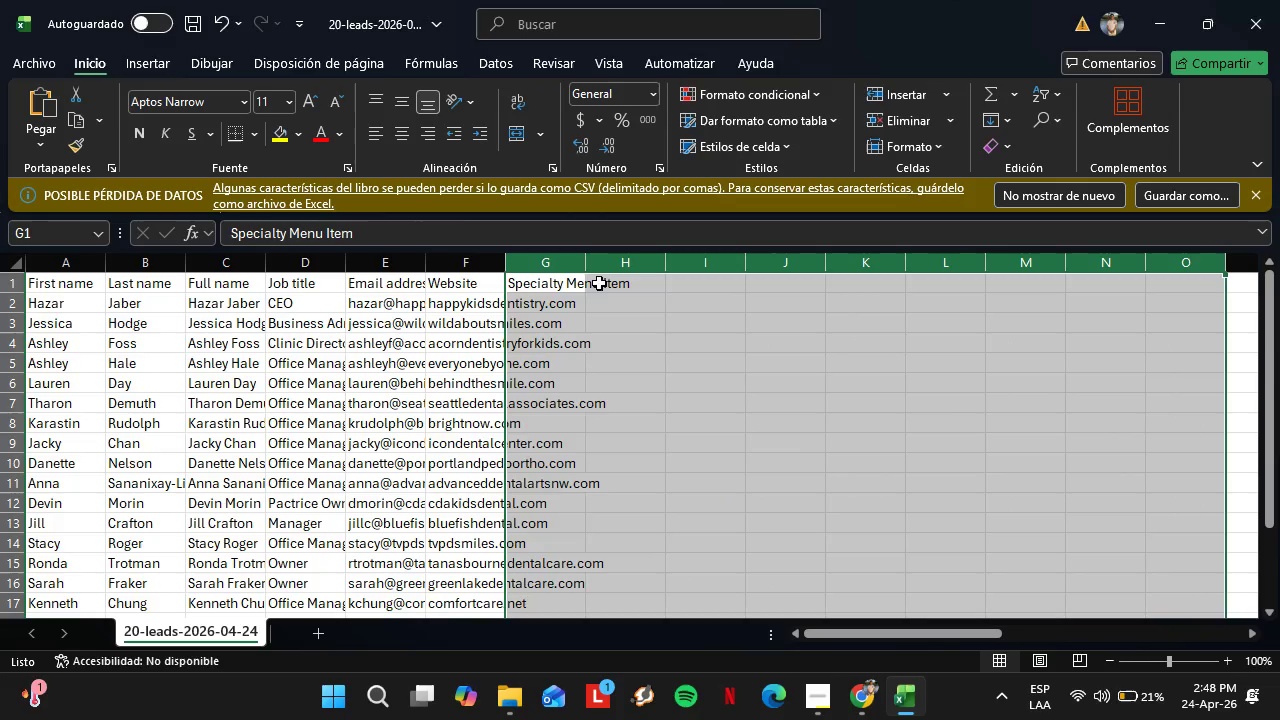 
right_click([568, 282])
 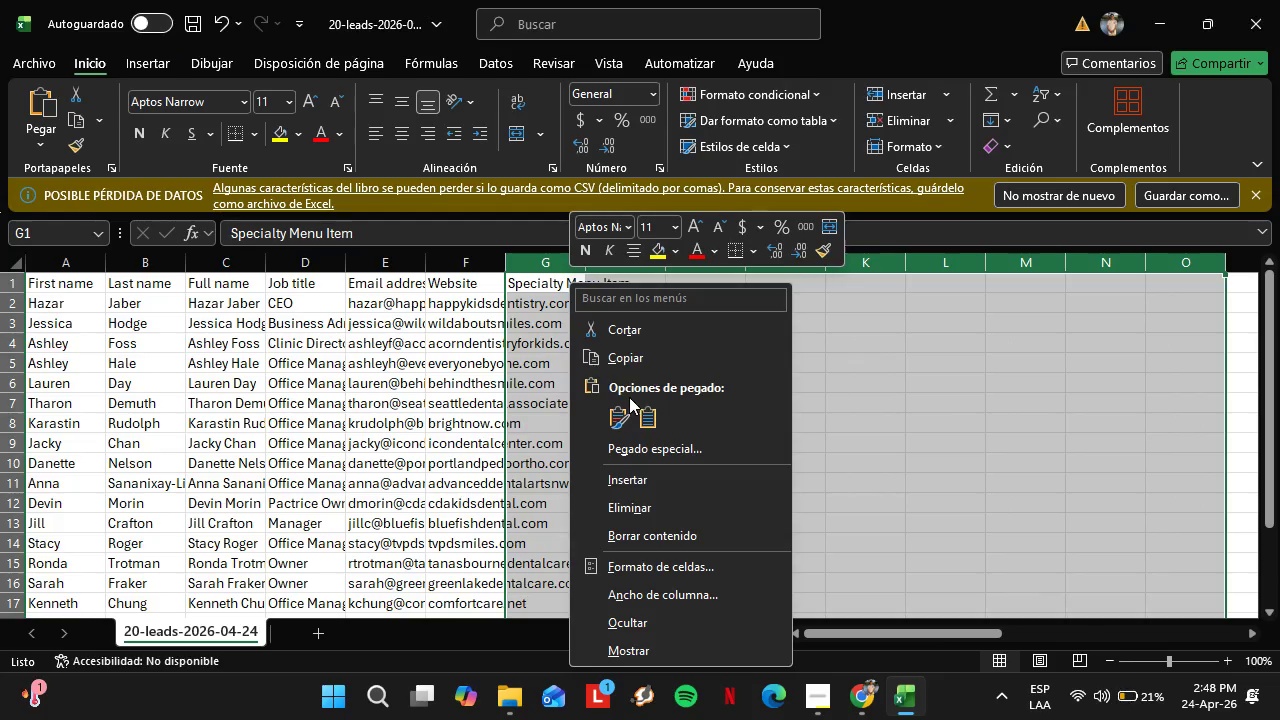 
left_click([625, 503])
 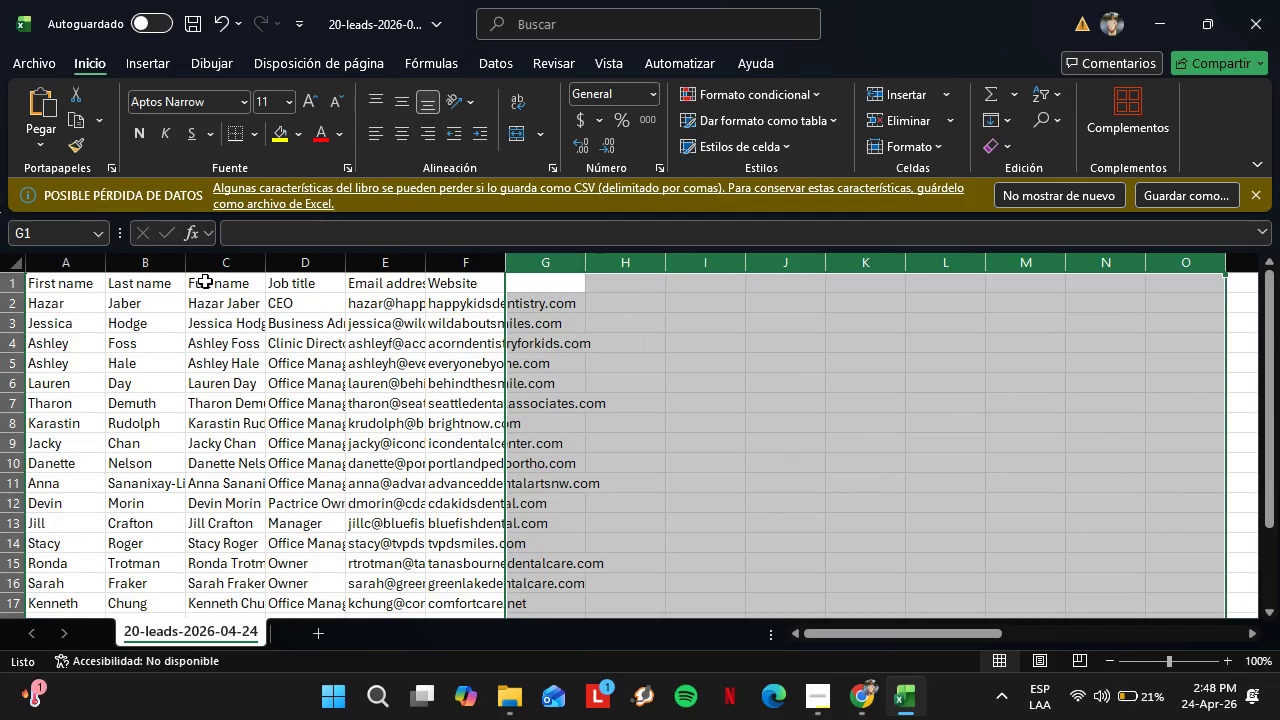 
left_click([615, 337])
 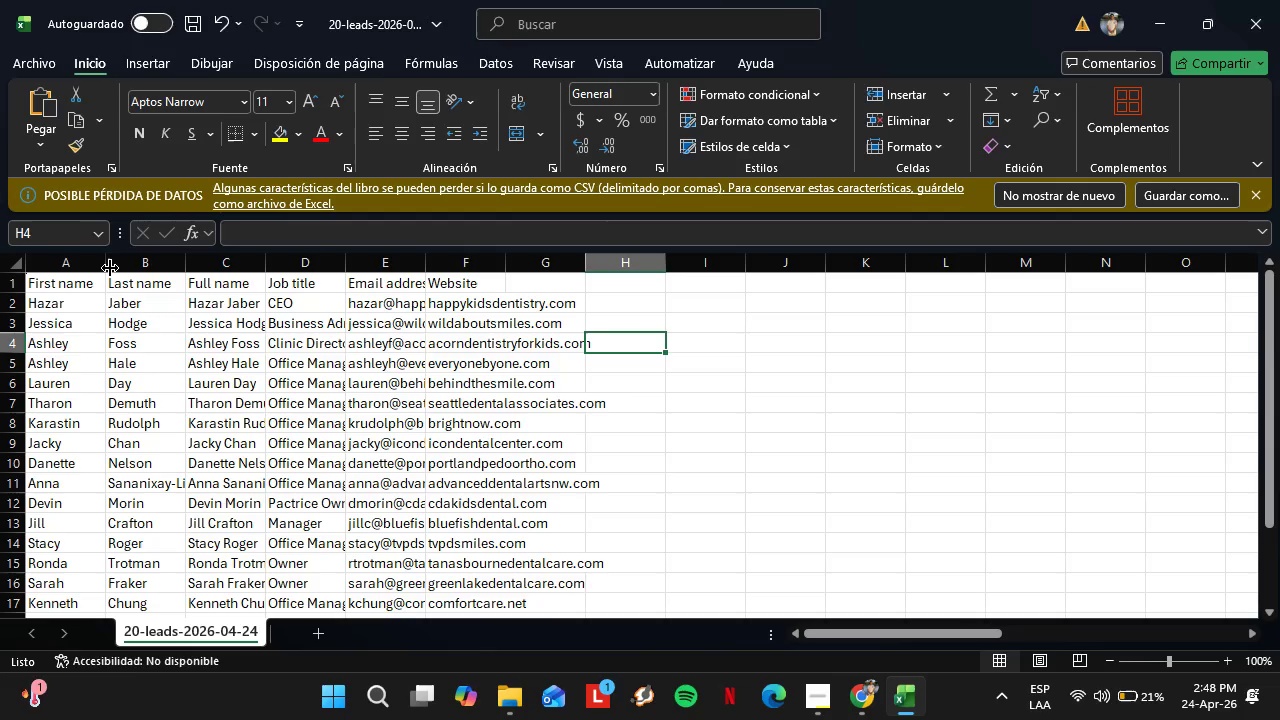 
double_click([105, 267])
 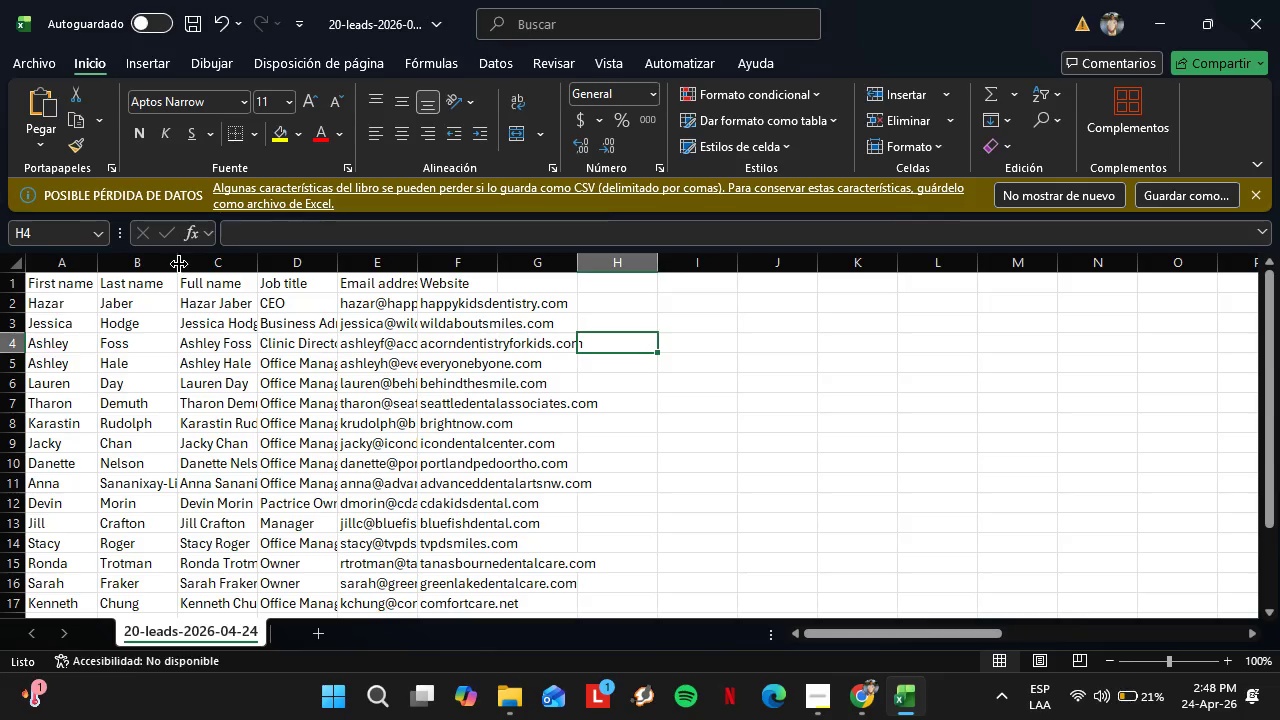 
double_click([179, 264])
 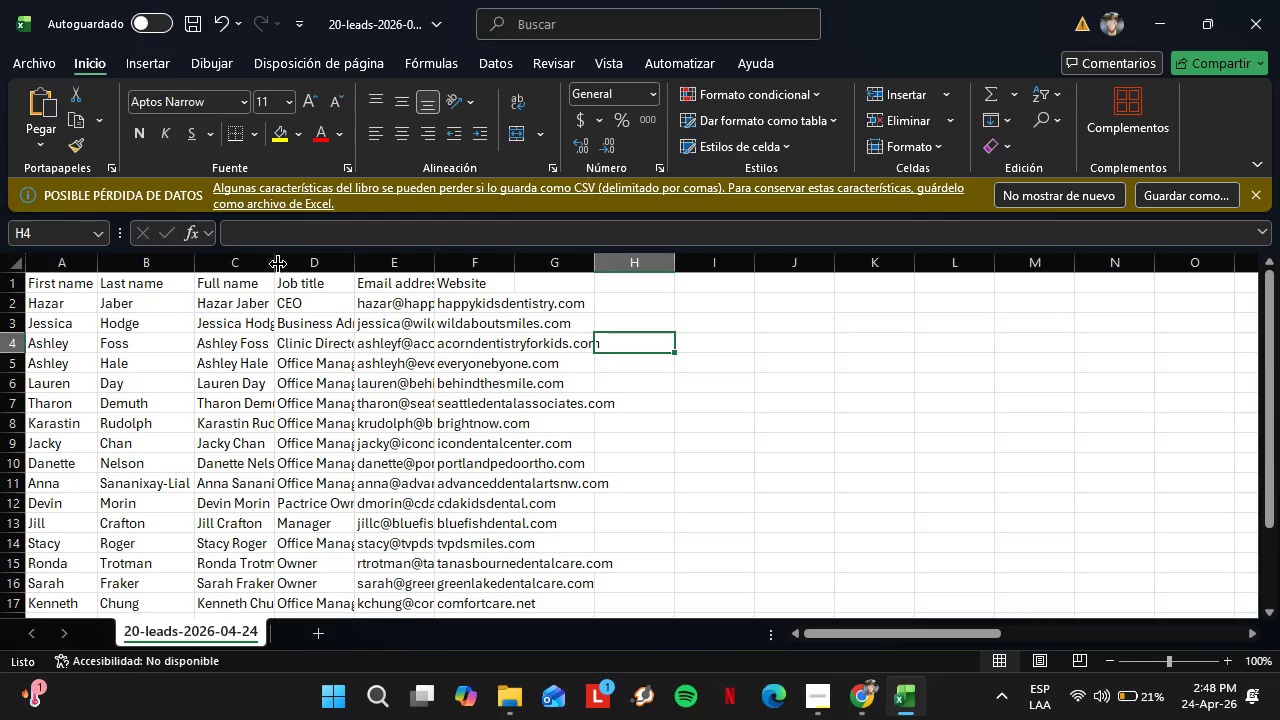 
double_click([278, 263])
 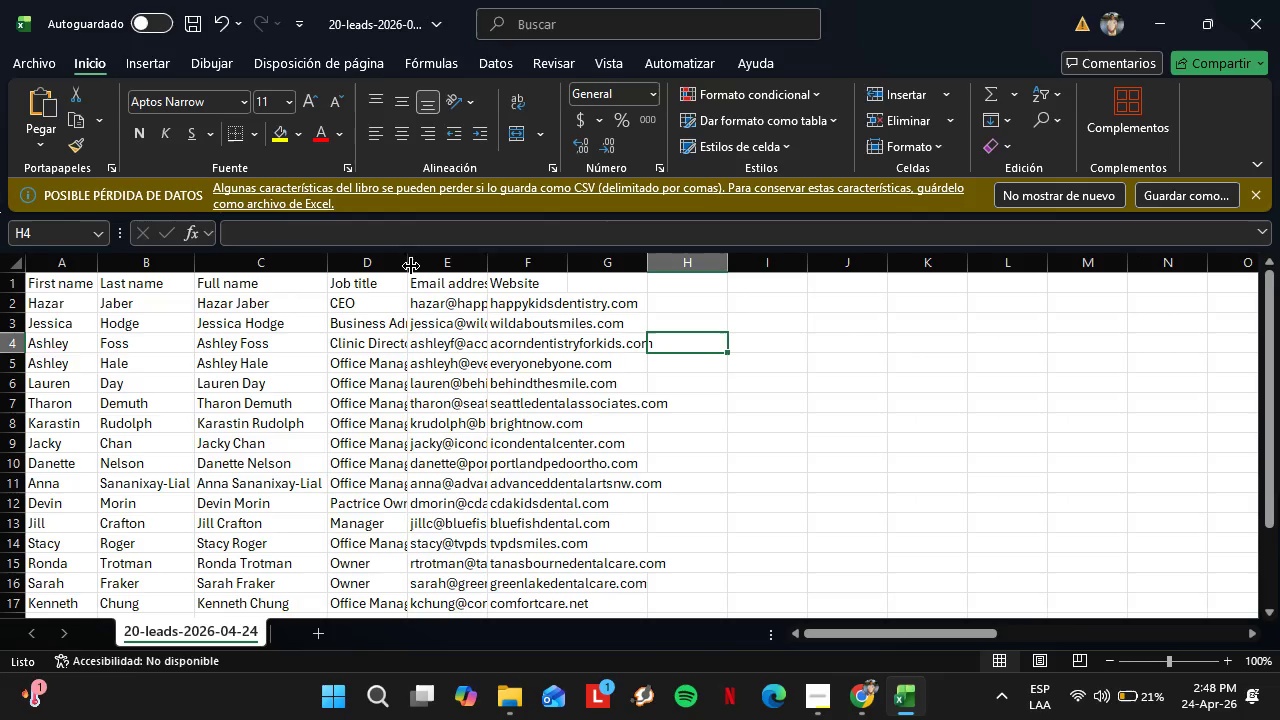 
double_click([411, 266])
 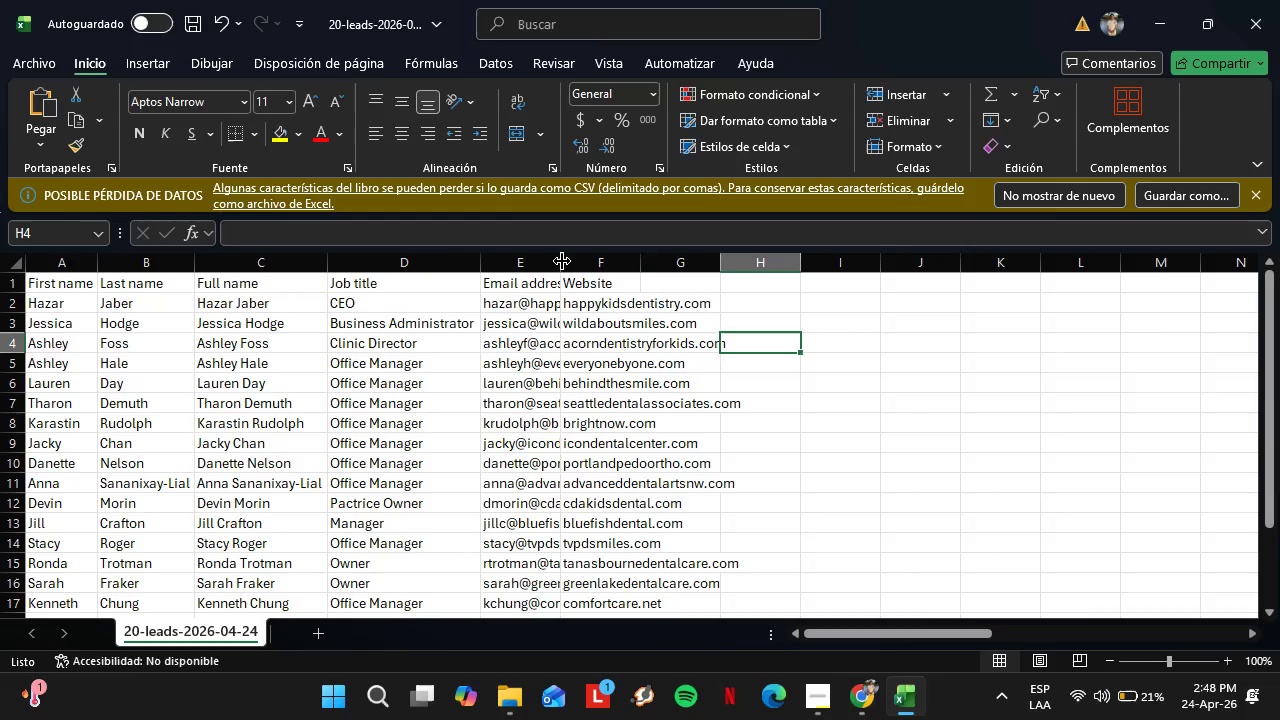 
double_click([562, 260])
 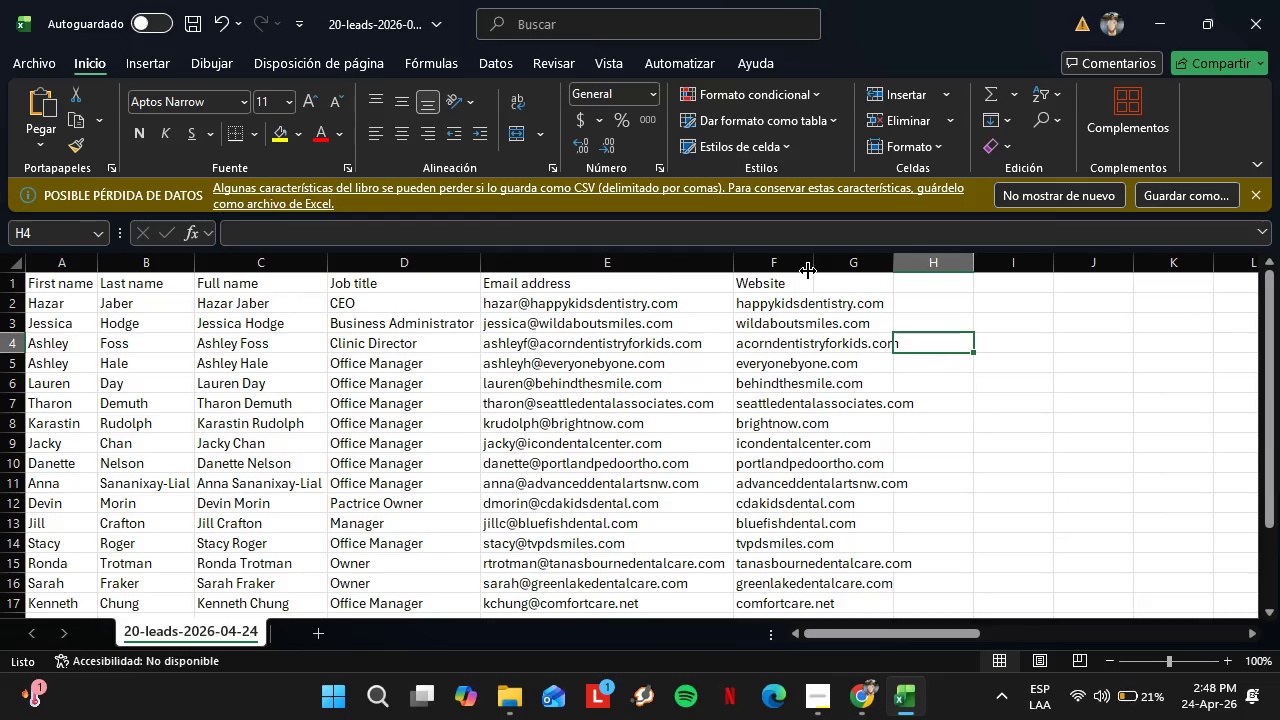 
double_click([809, 270])
 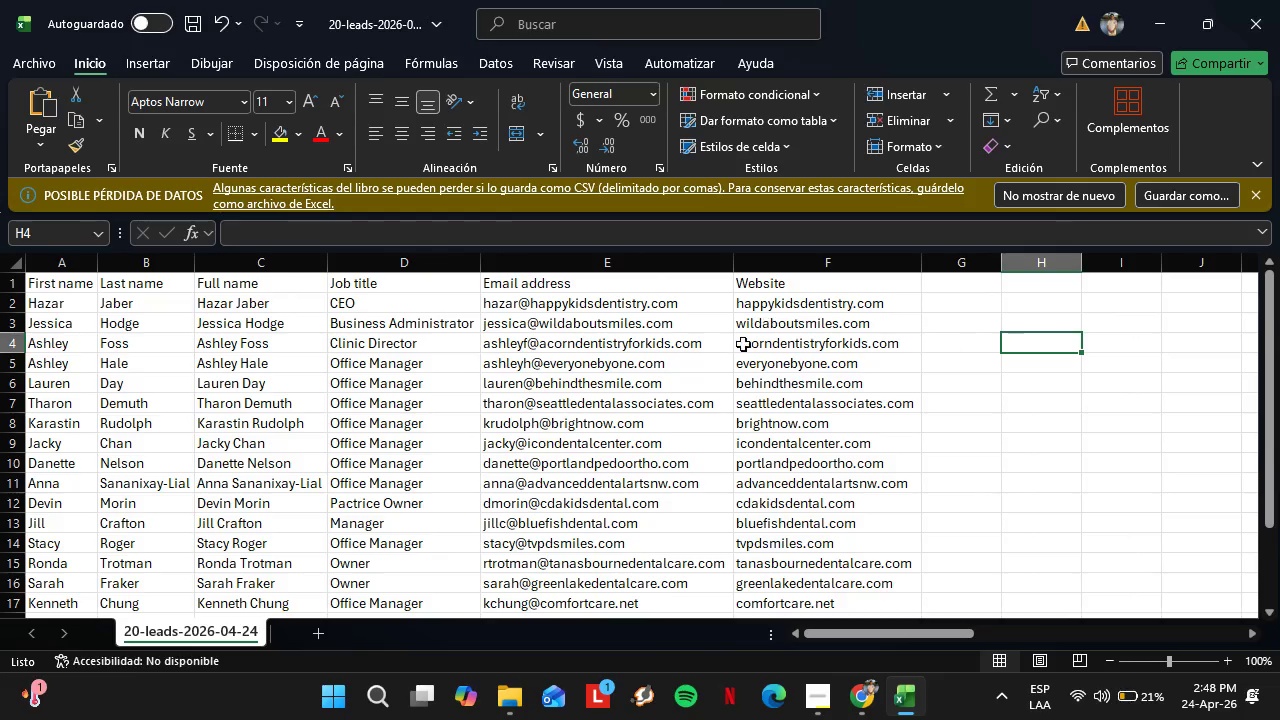 
scroll: coordinate [672, 364], scroll_direction: up, amount: 3.0
 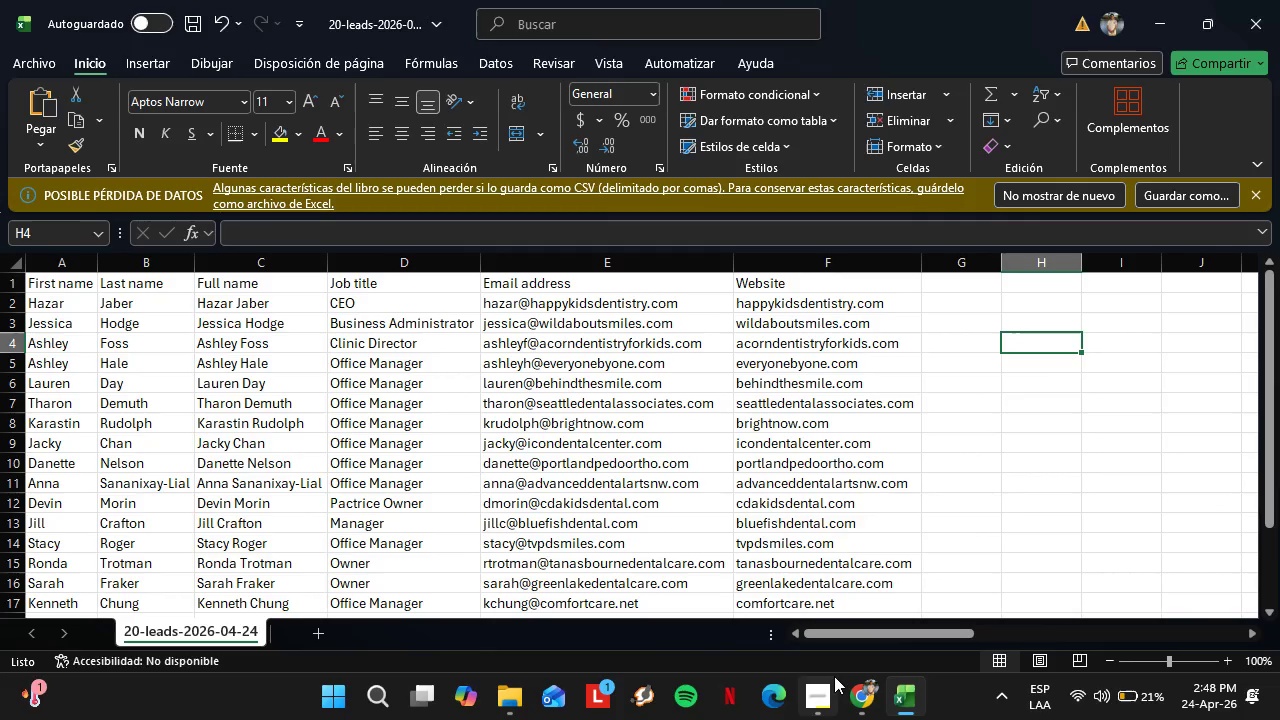 
left_click([834, 676])